 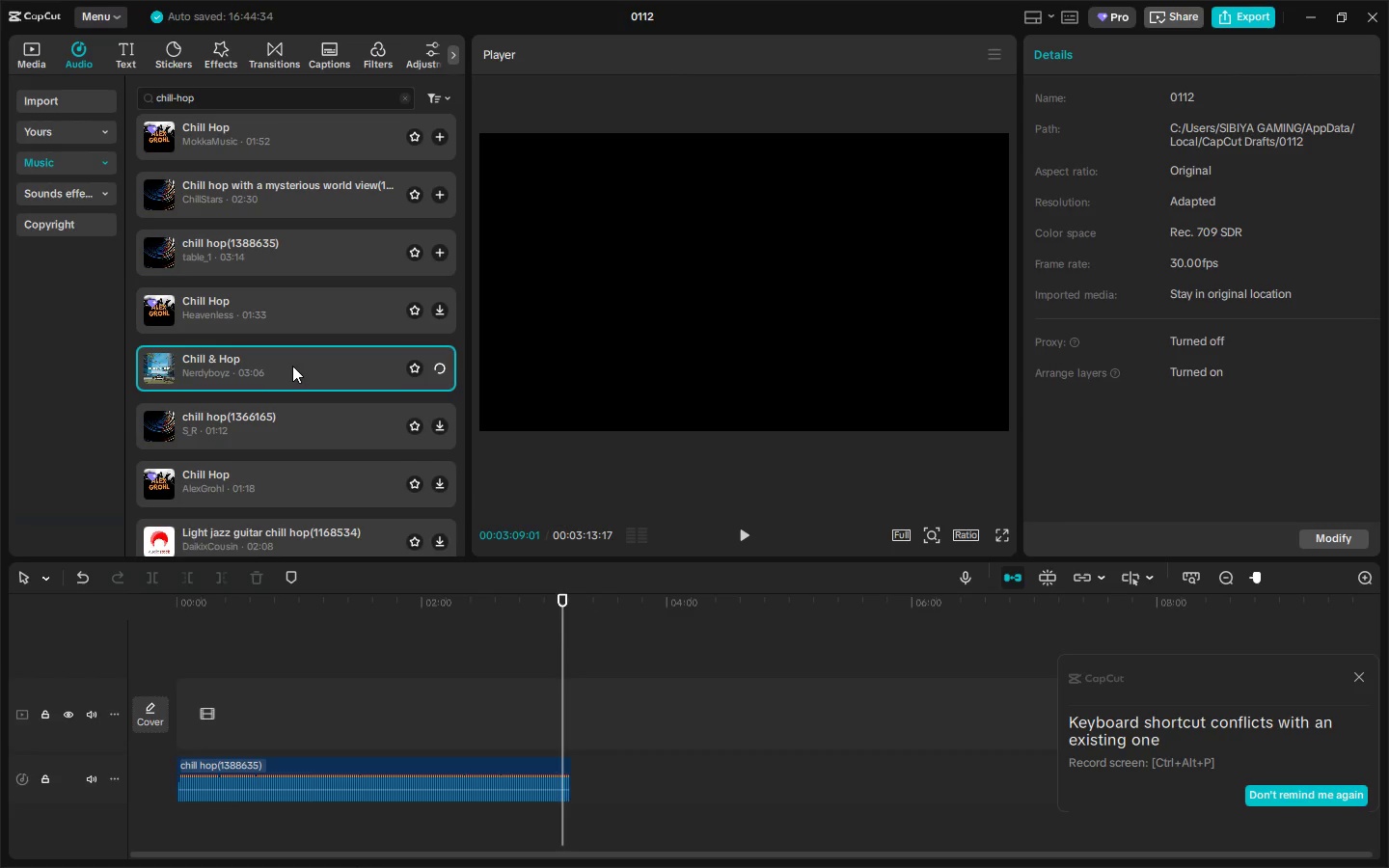 
left_click([269, 330])
 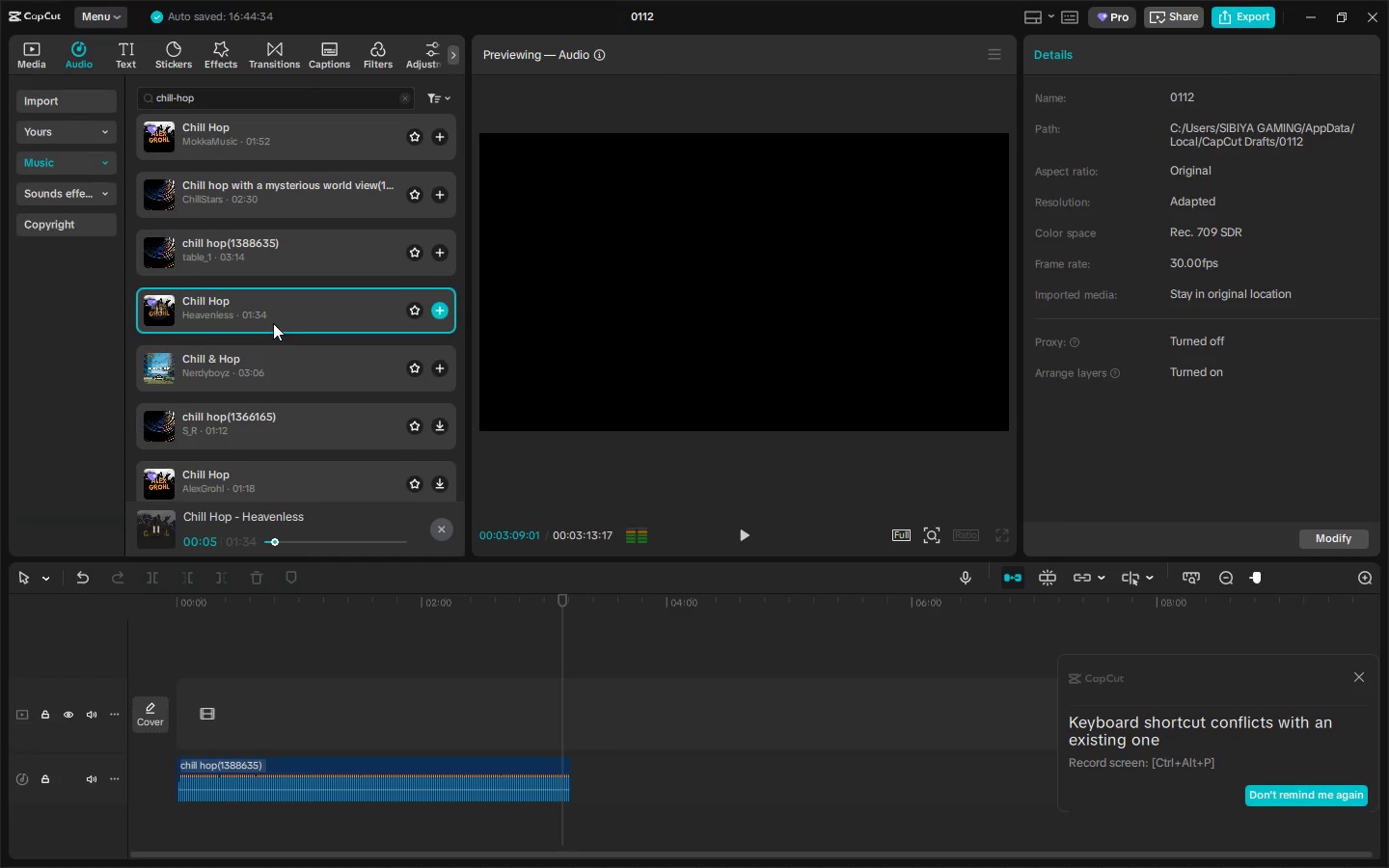 
wait(7.33)
 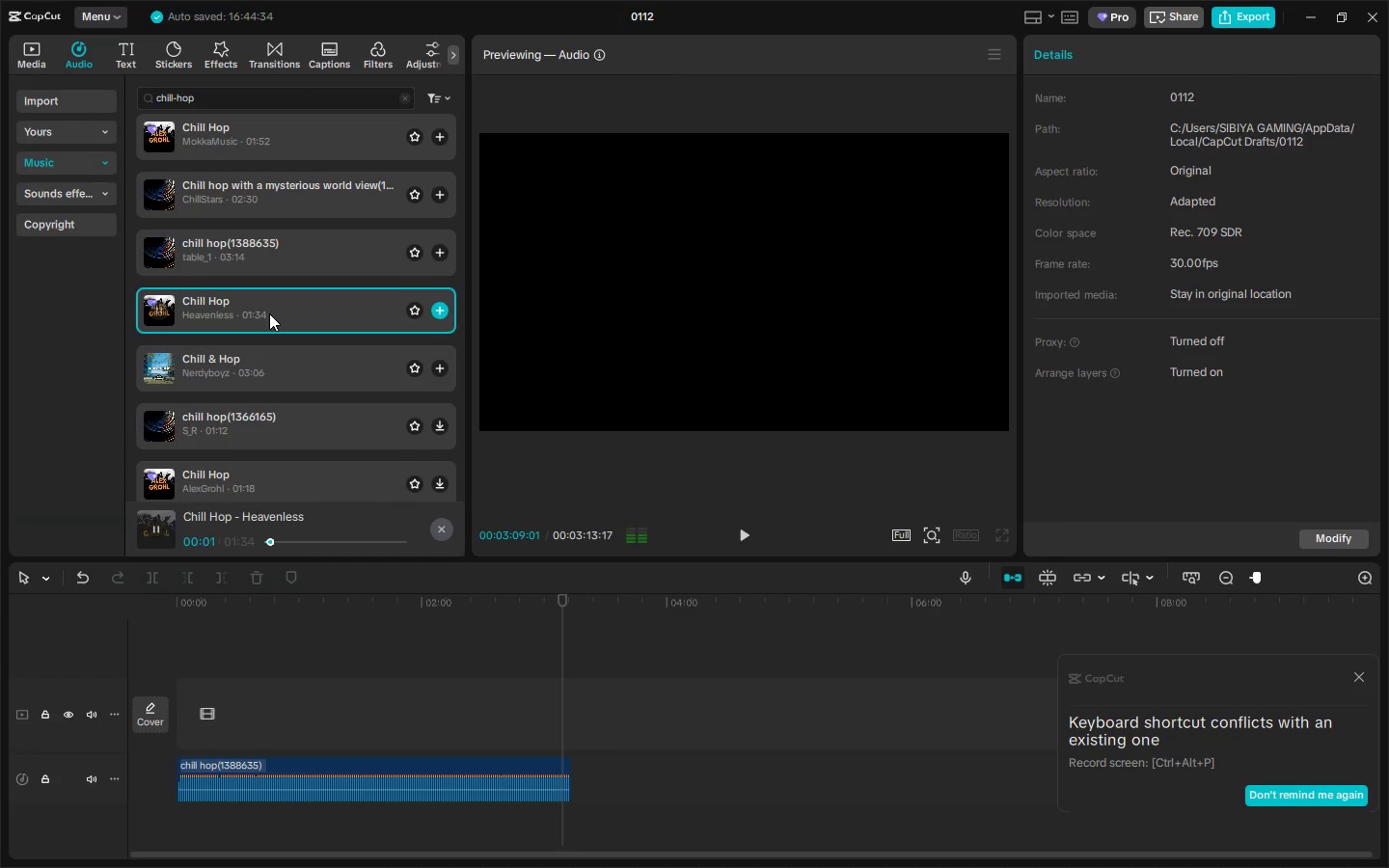 
left_click([1224, 17])
 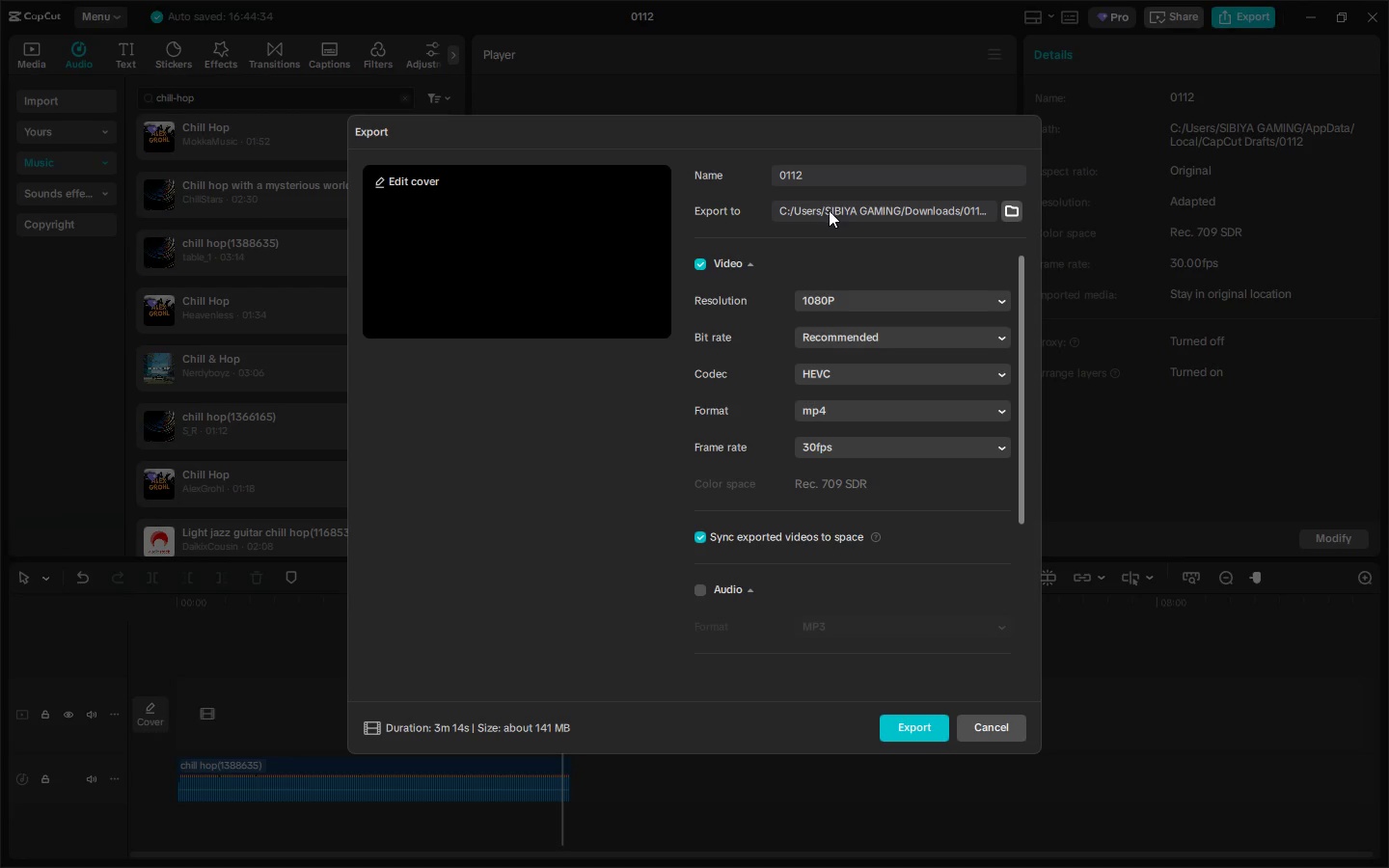 
key(Escape)
 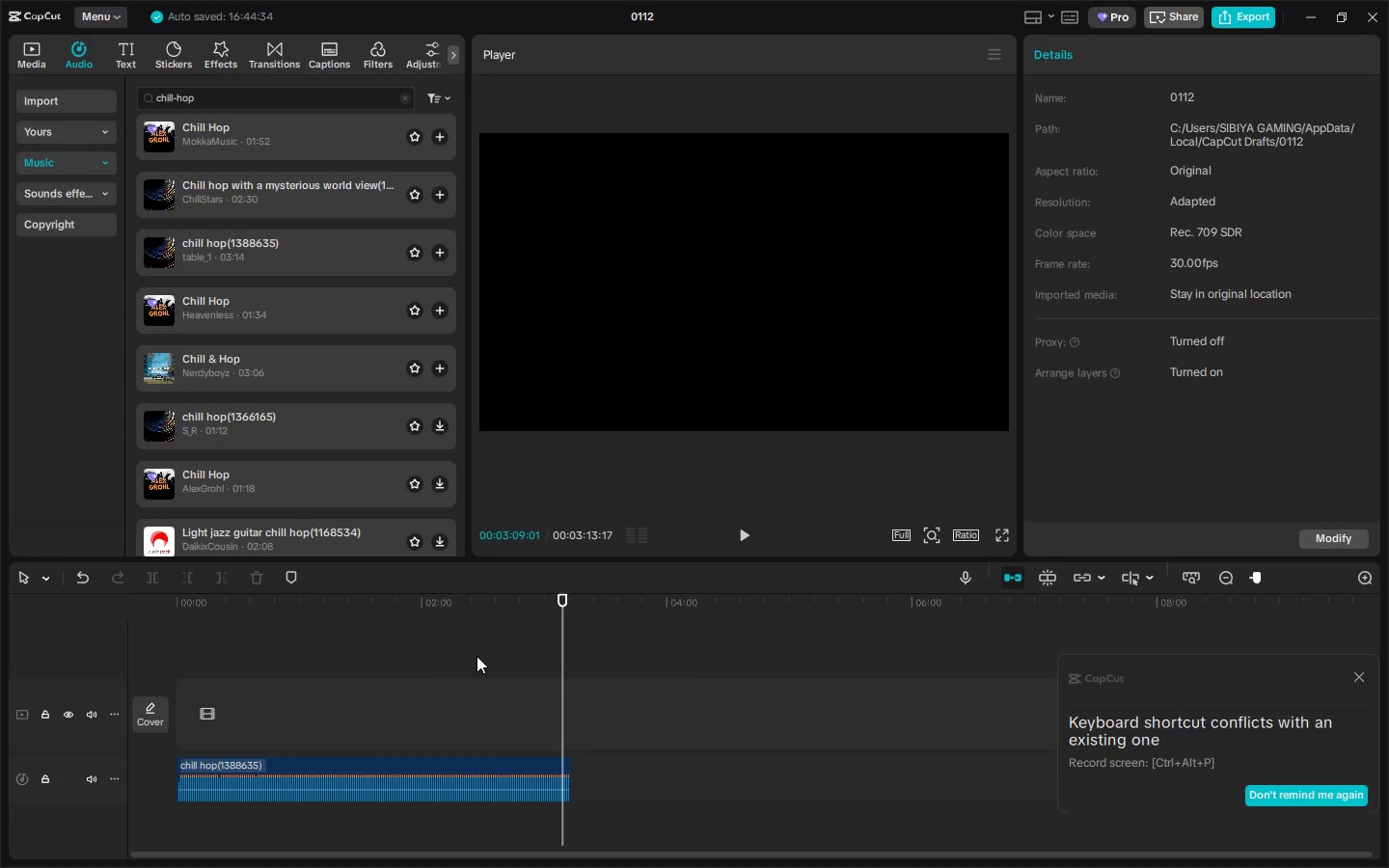 
key(Alt+AltLeft)
 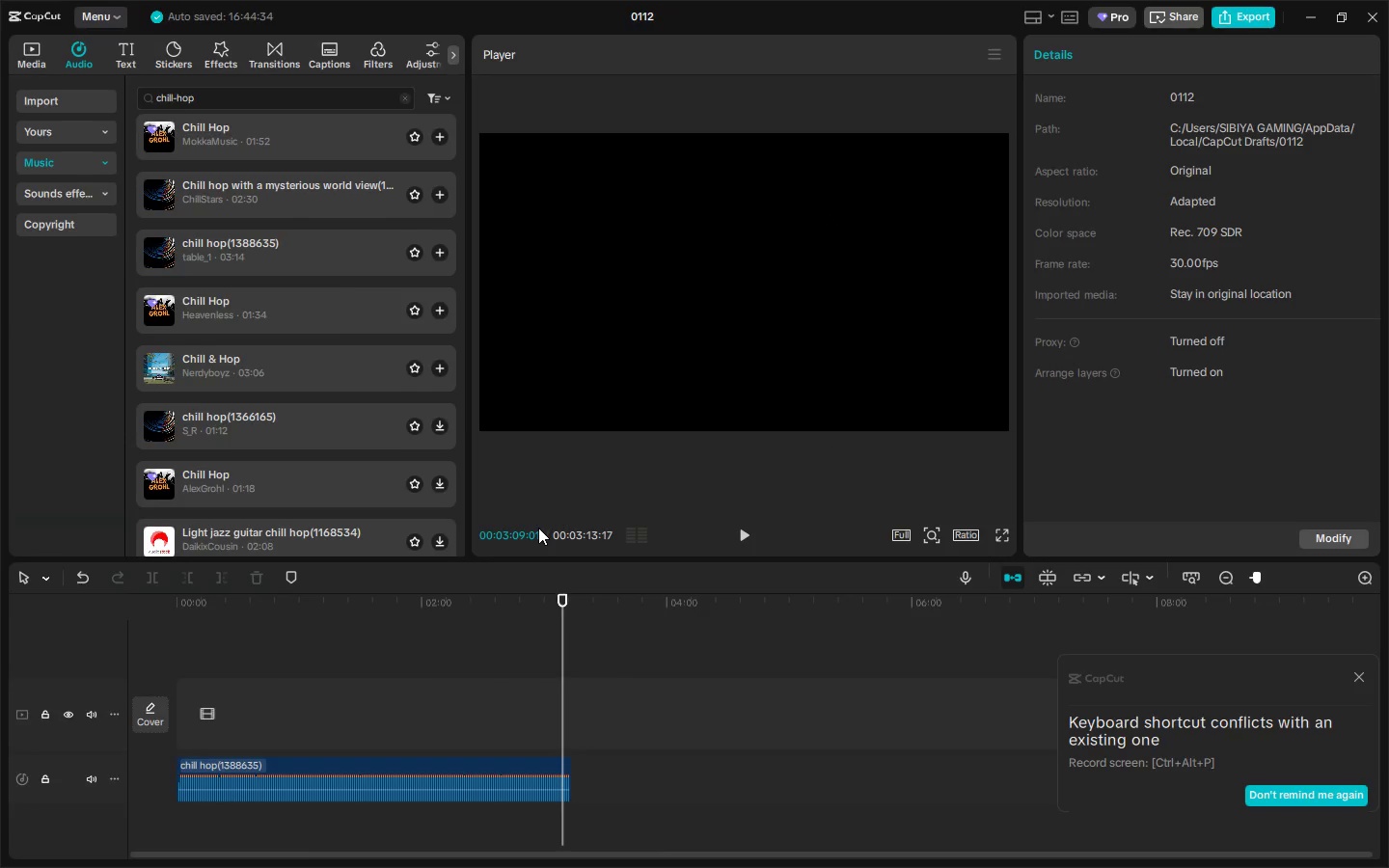 
key(Alt+Tab)